 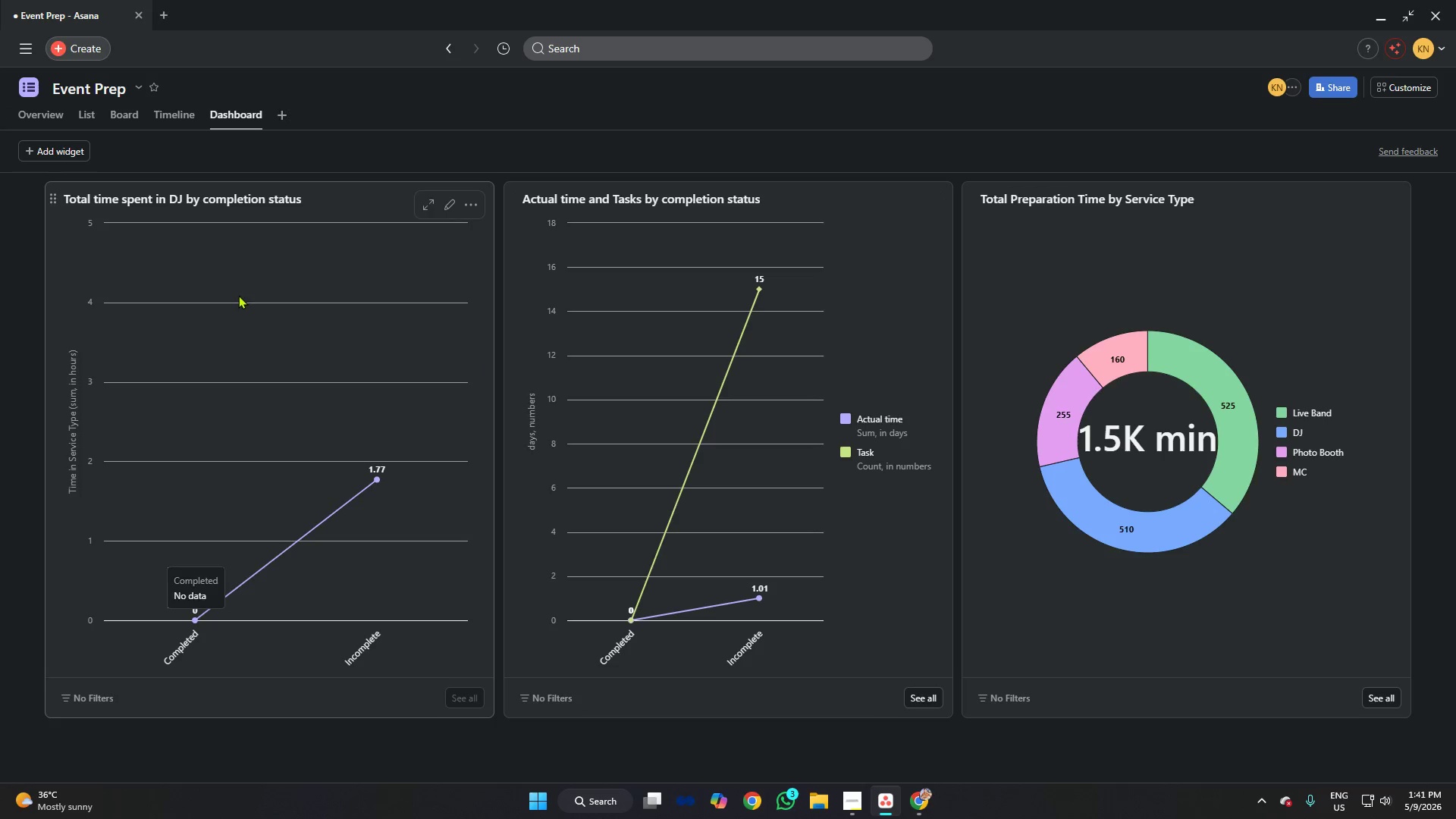 
left_click([447, 202])
 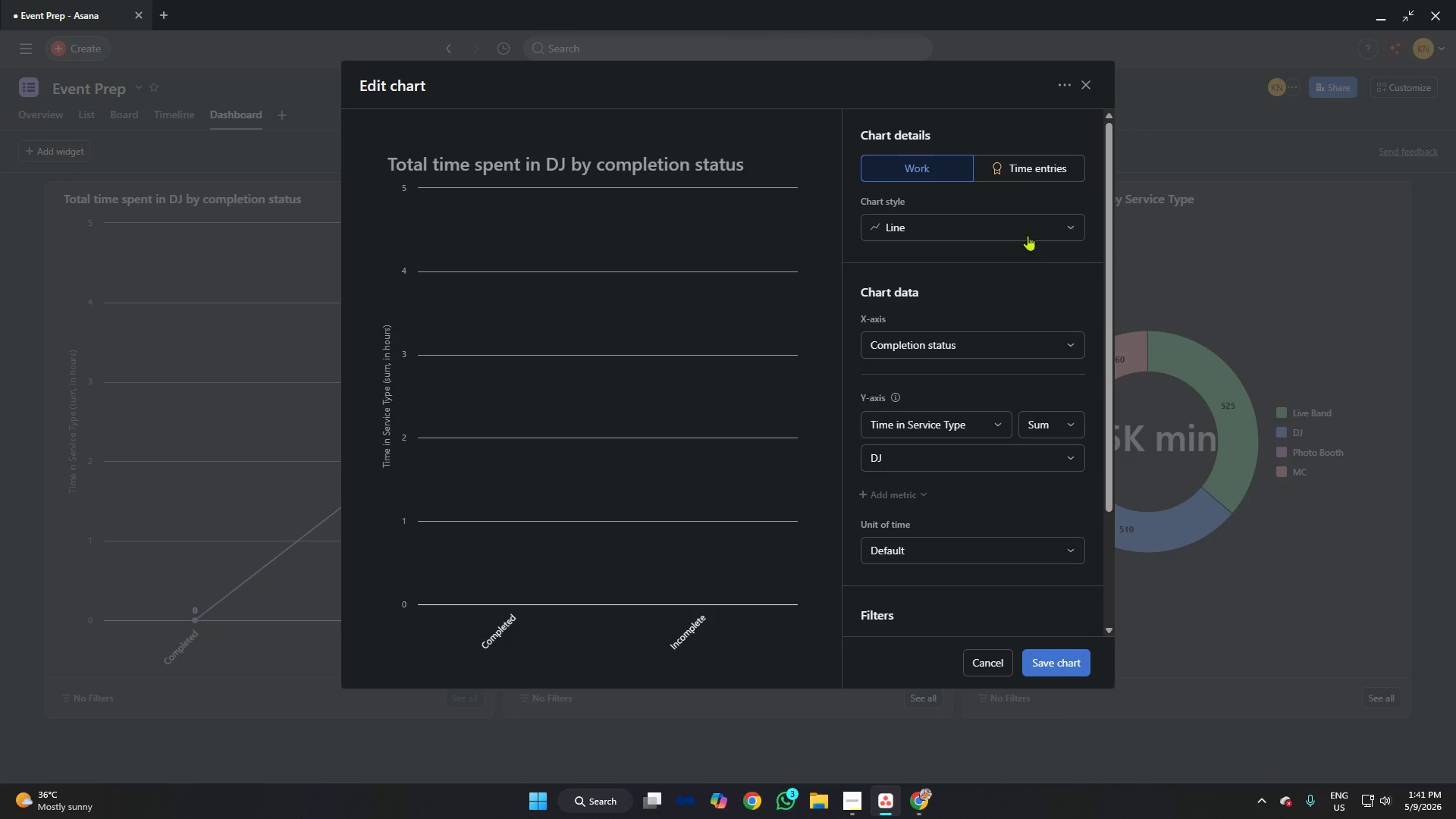 
left_click([1006, 224])
 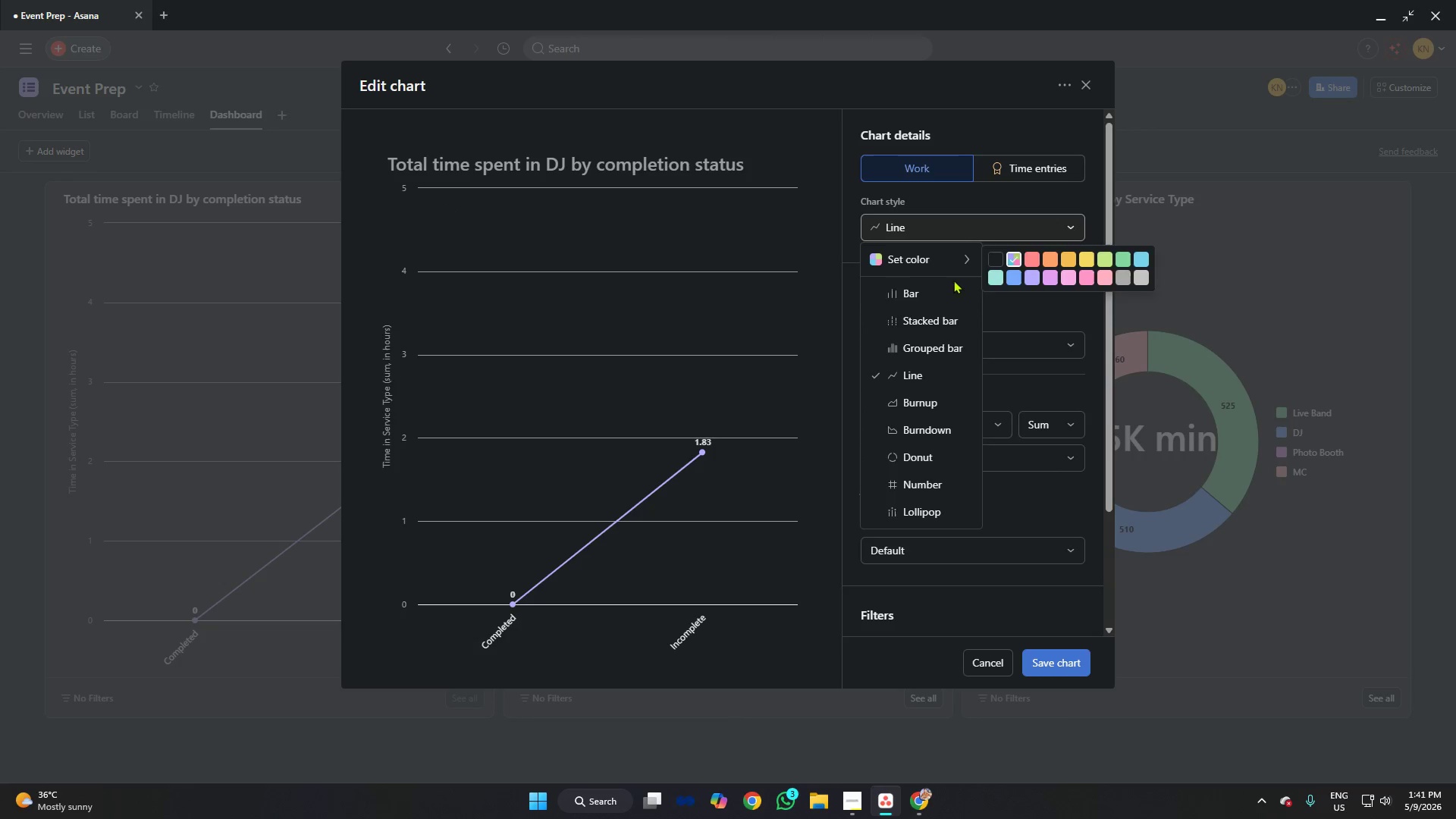 
left_click([929, 293])
 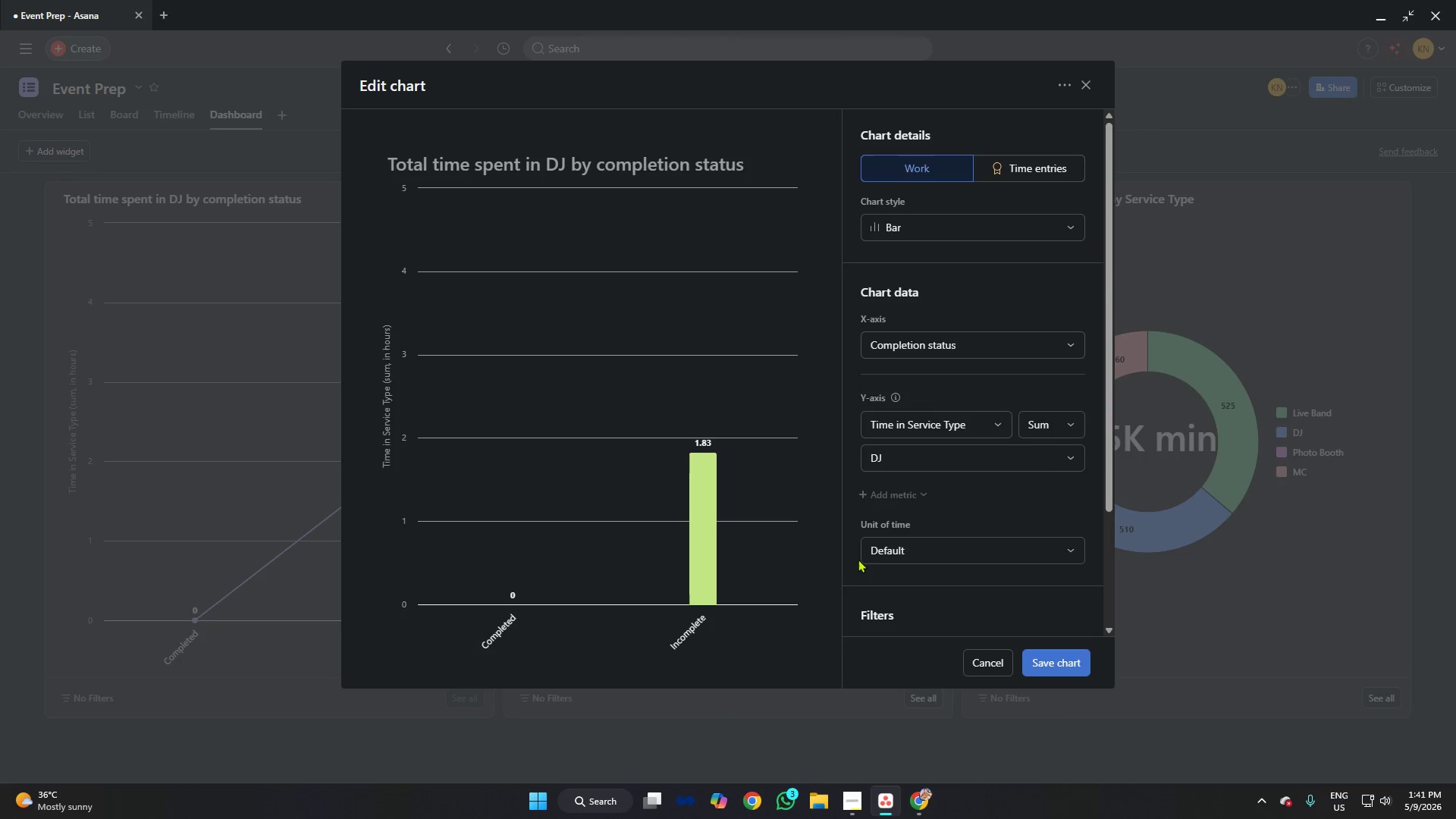 
left_click([846, 798])